 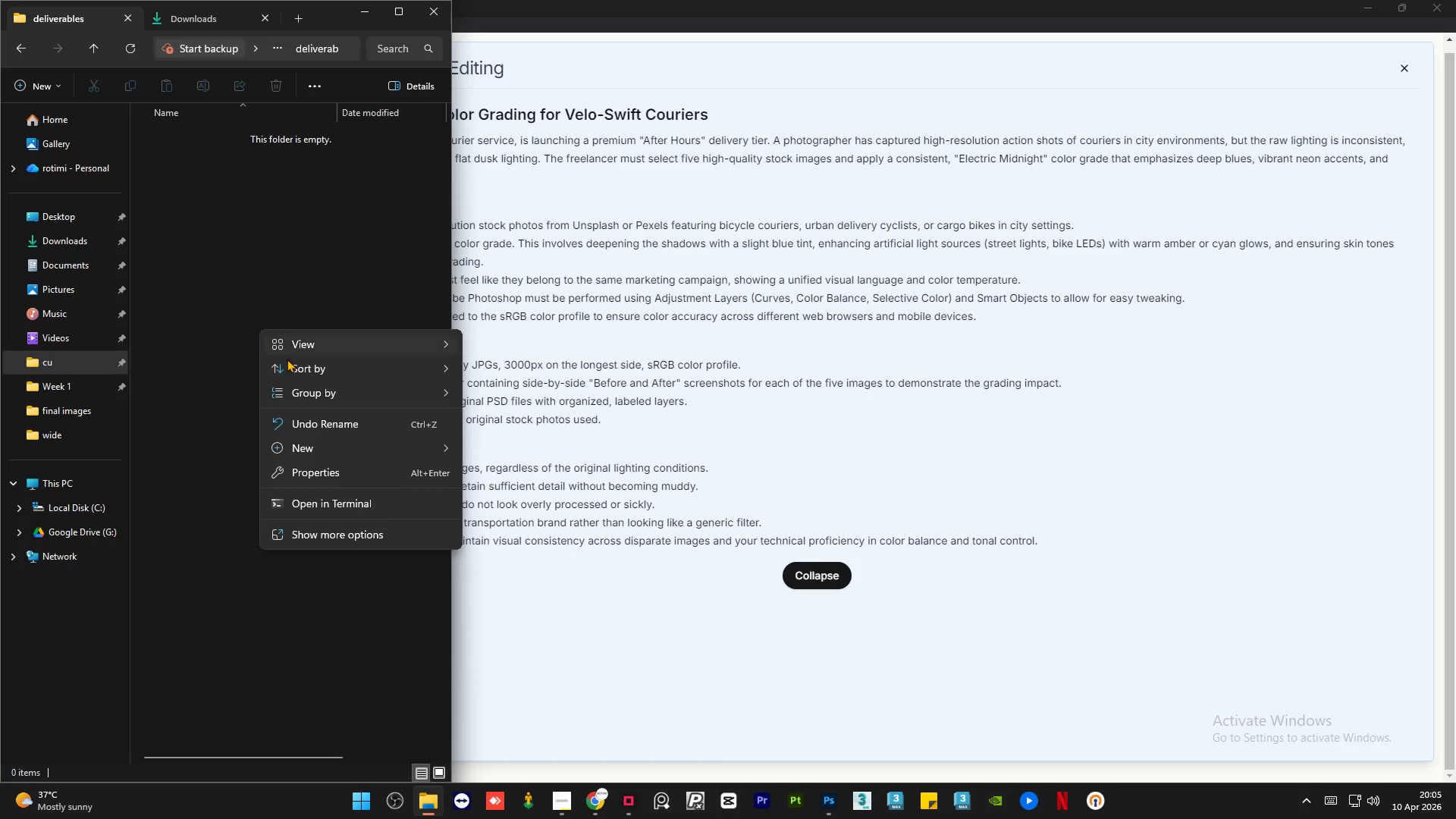 
left_click([513, 622])
 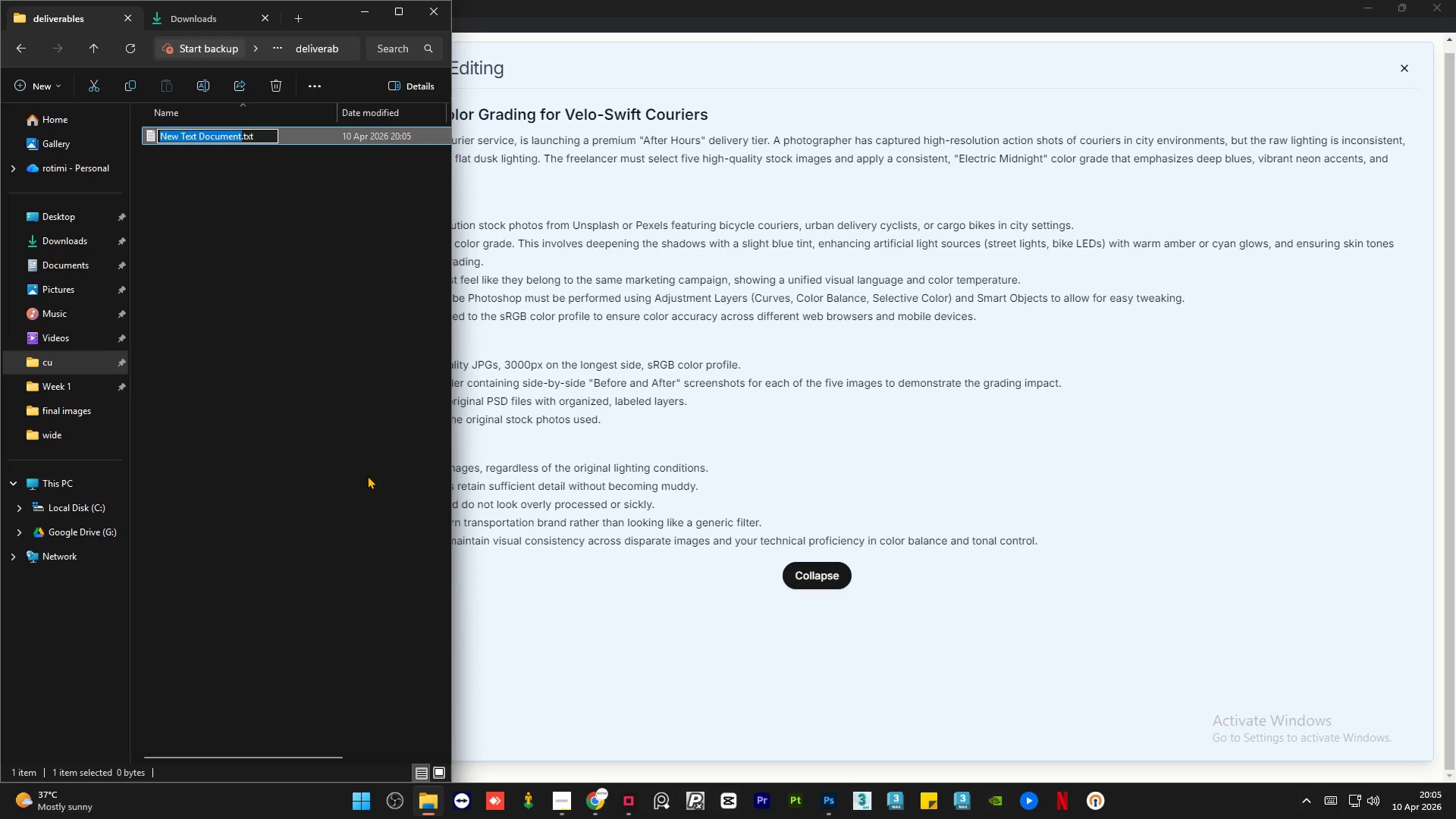 
type(source attribution)
 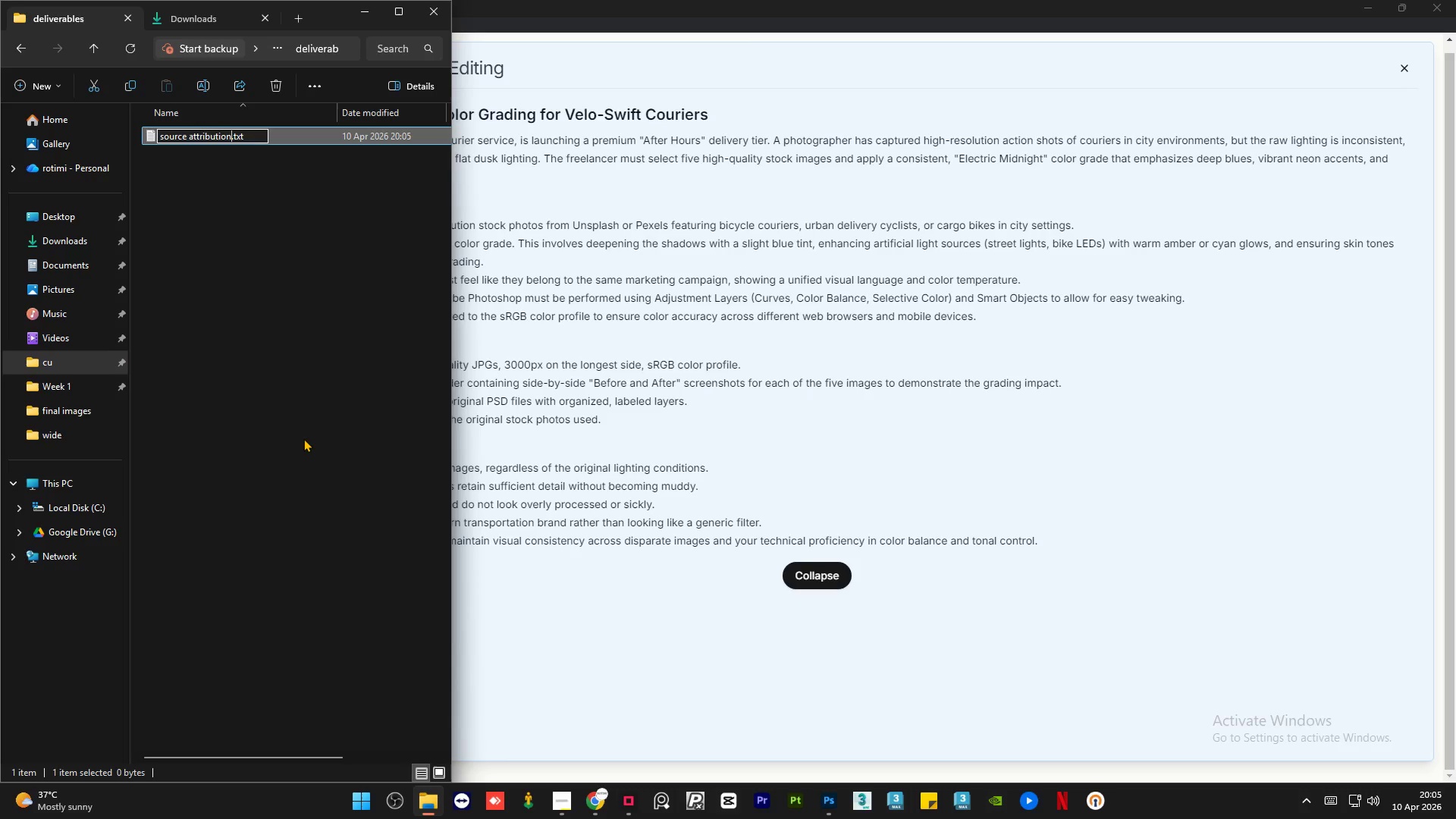 
left_click([304, 436])
 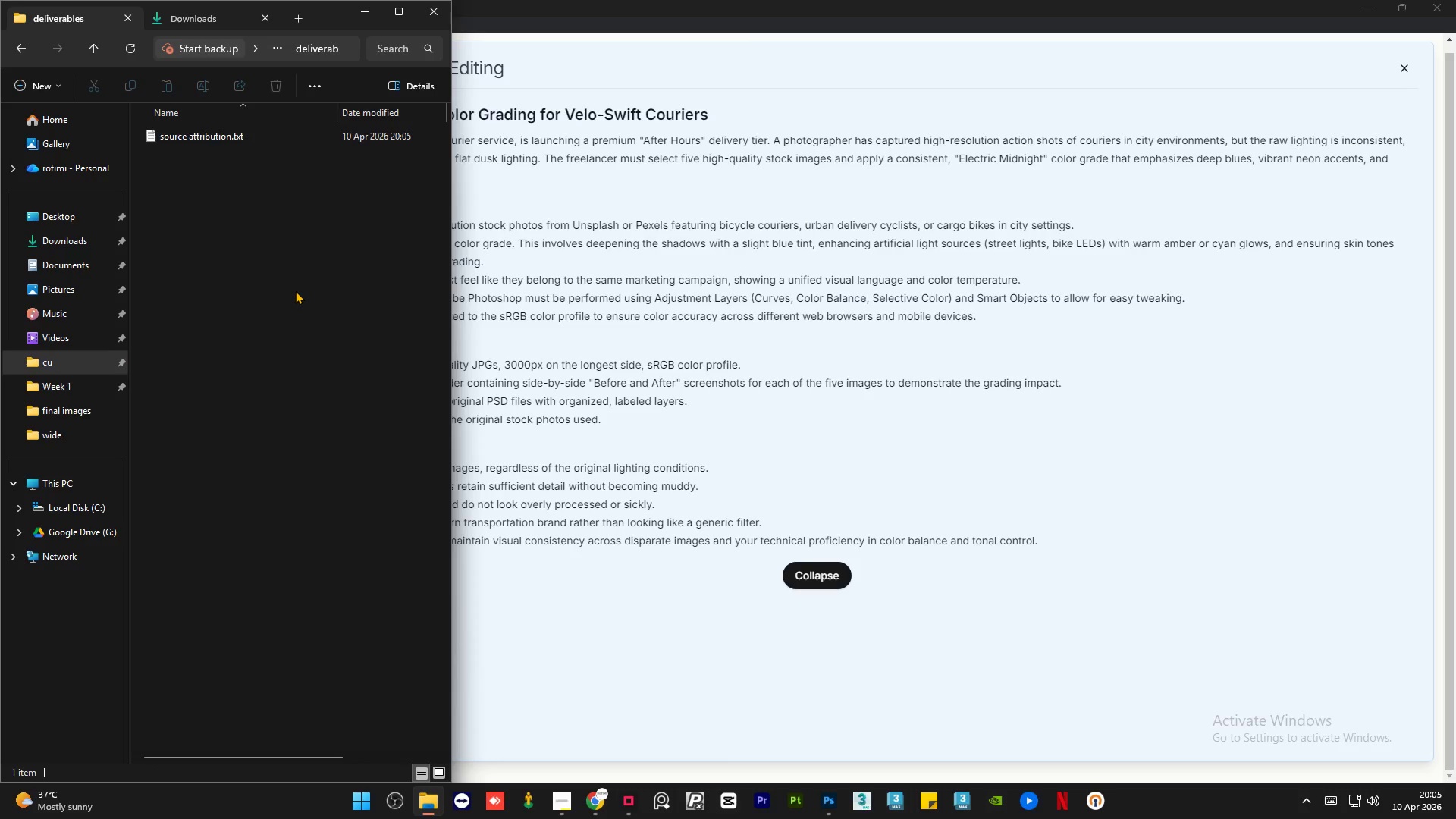 
left_click([295, 290])
 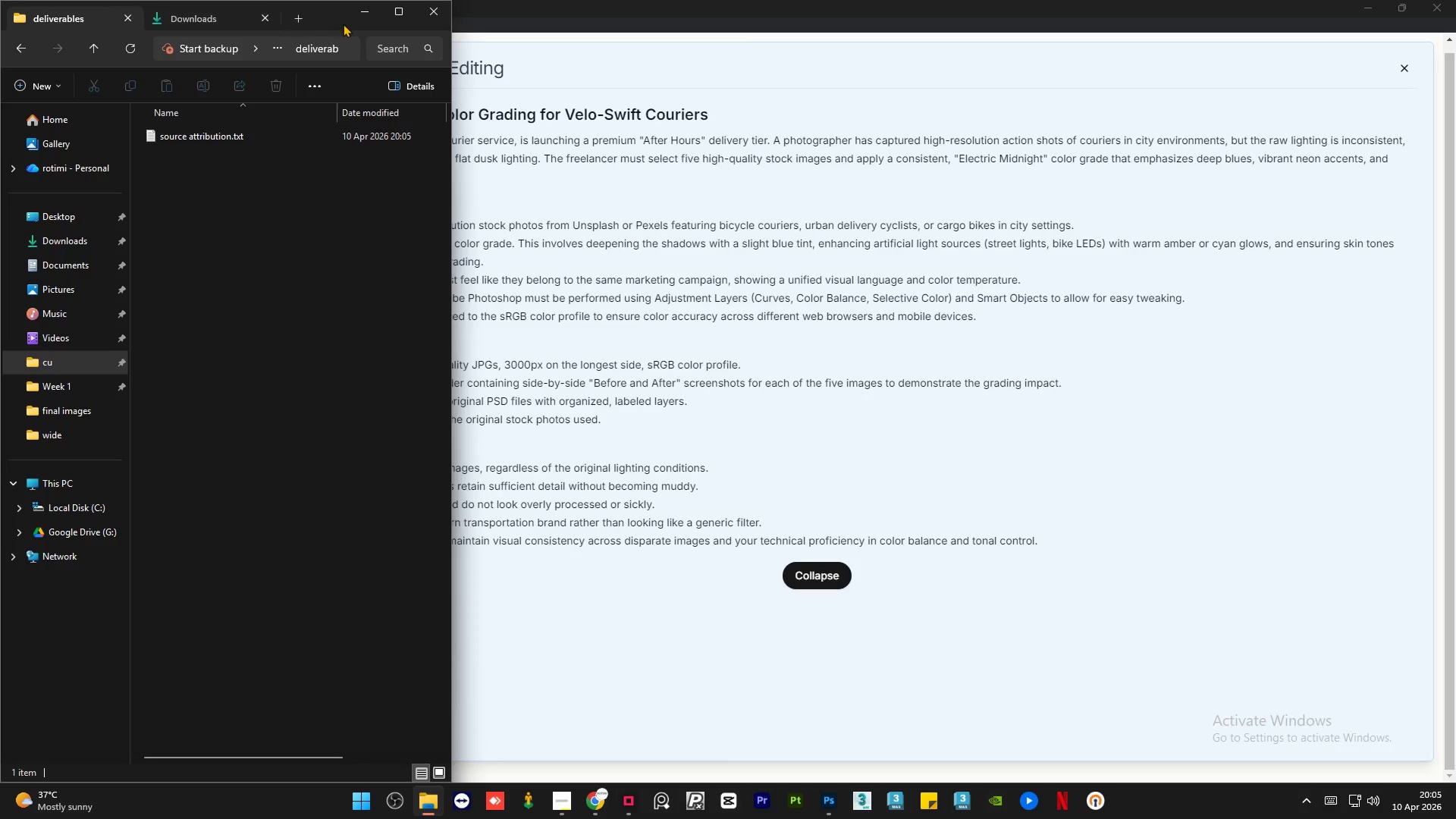 
left_click([353, 15])